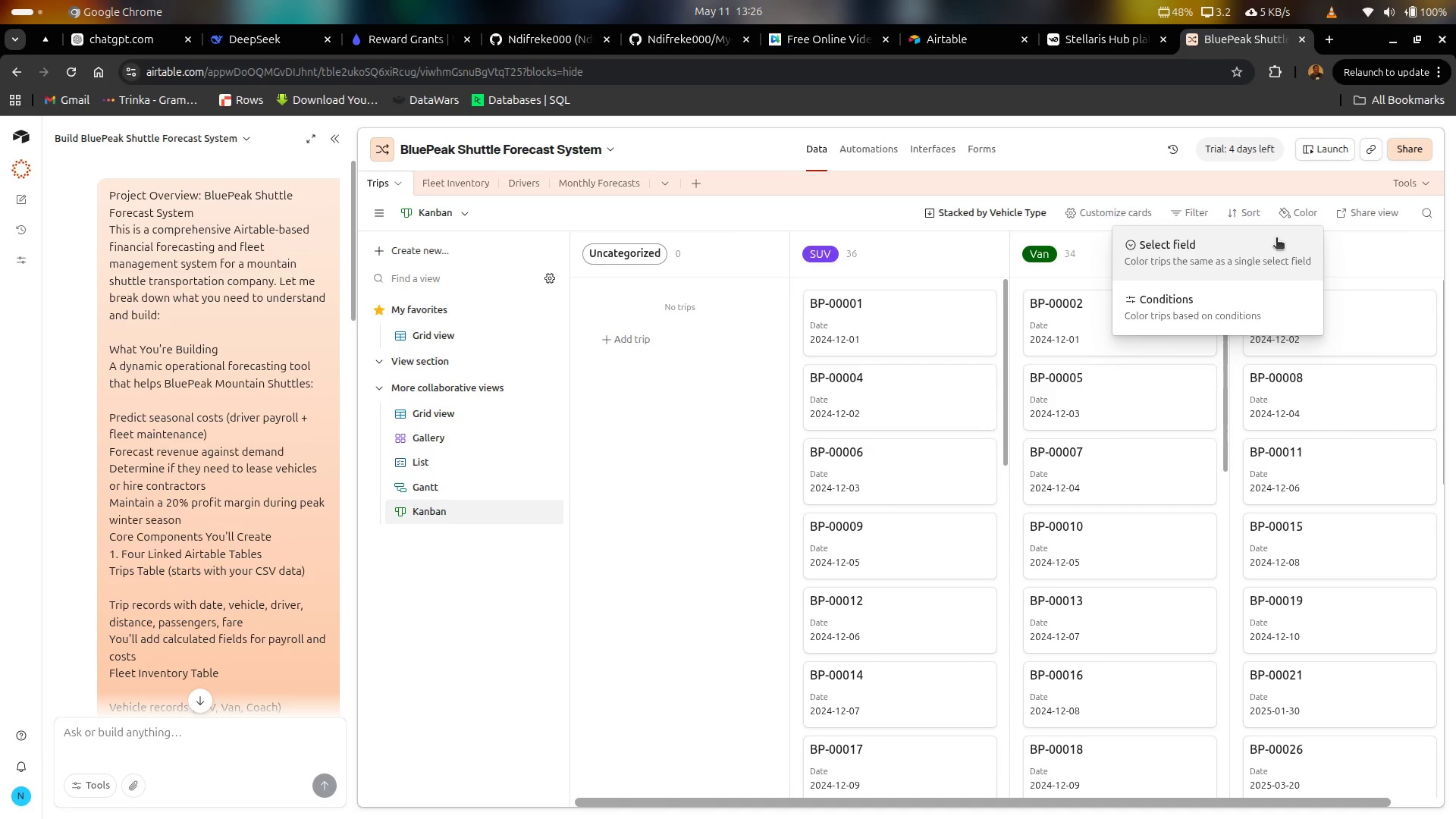 
left_click_drag(start_coordinate=[1276, 239], to_coordinate=[1272, 239])
 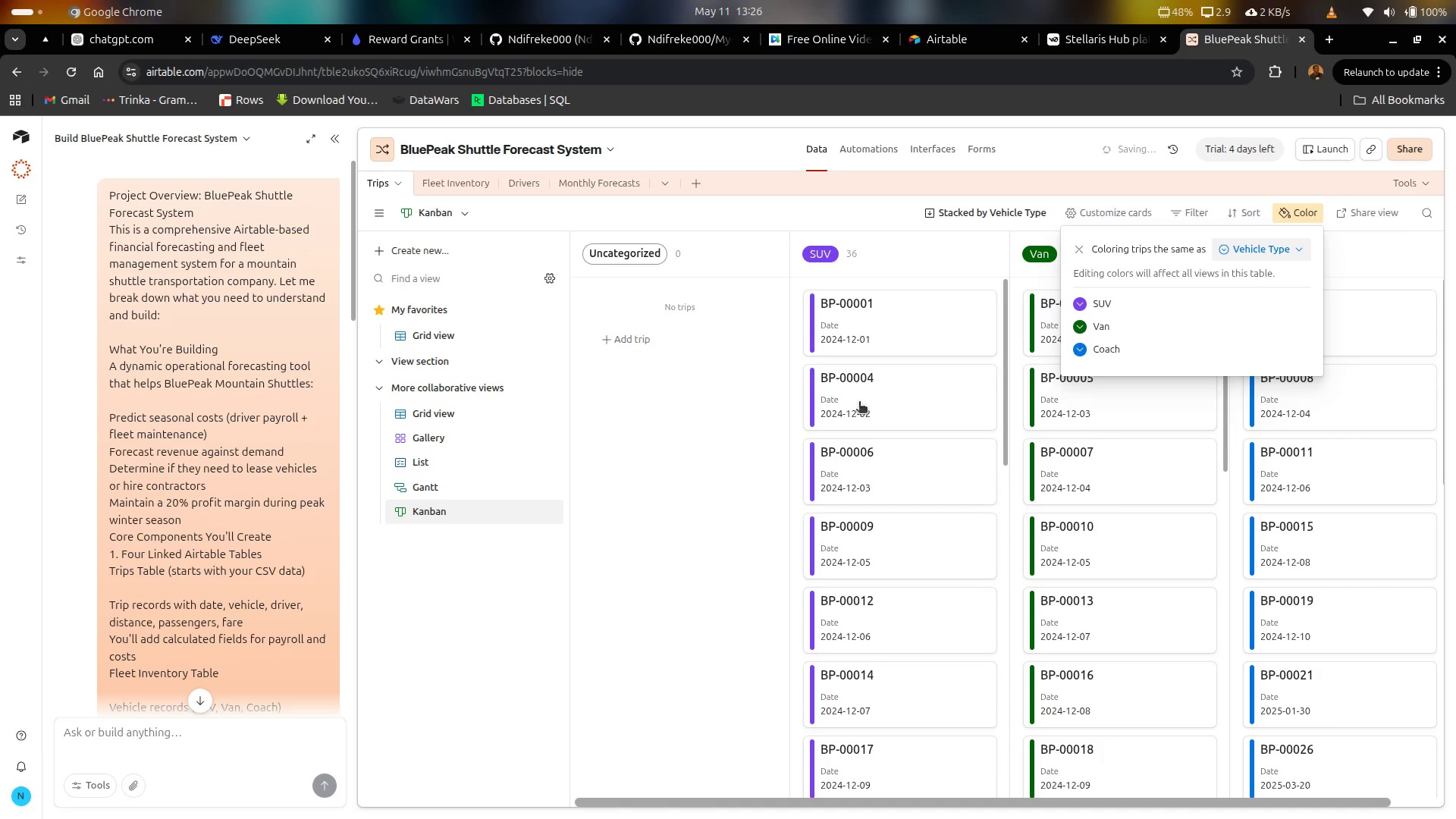 
left_click([652, 432])
 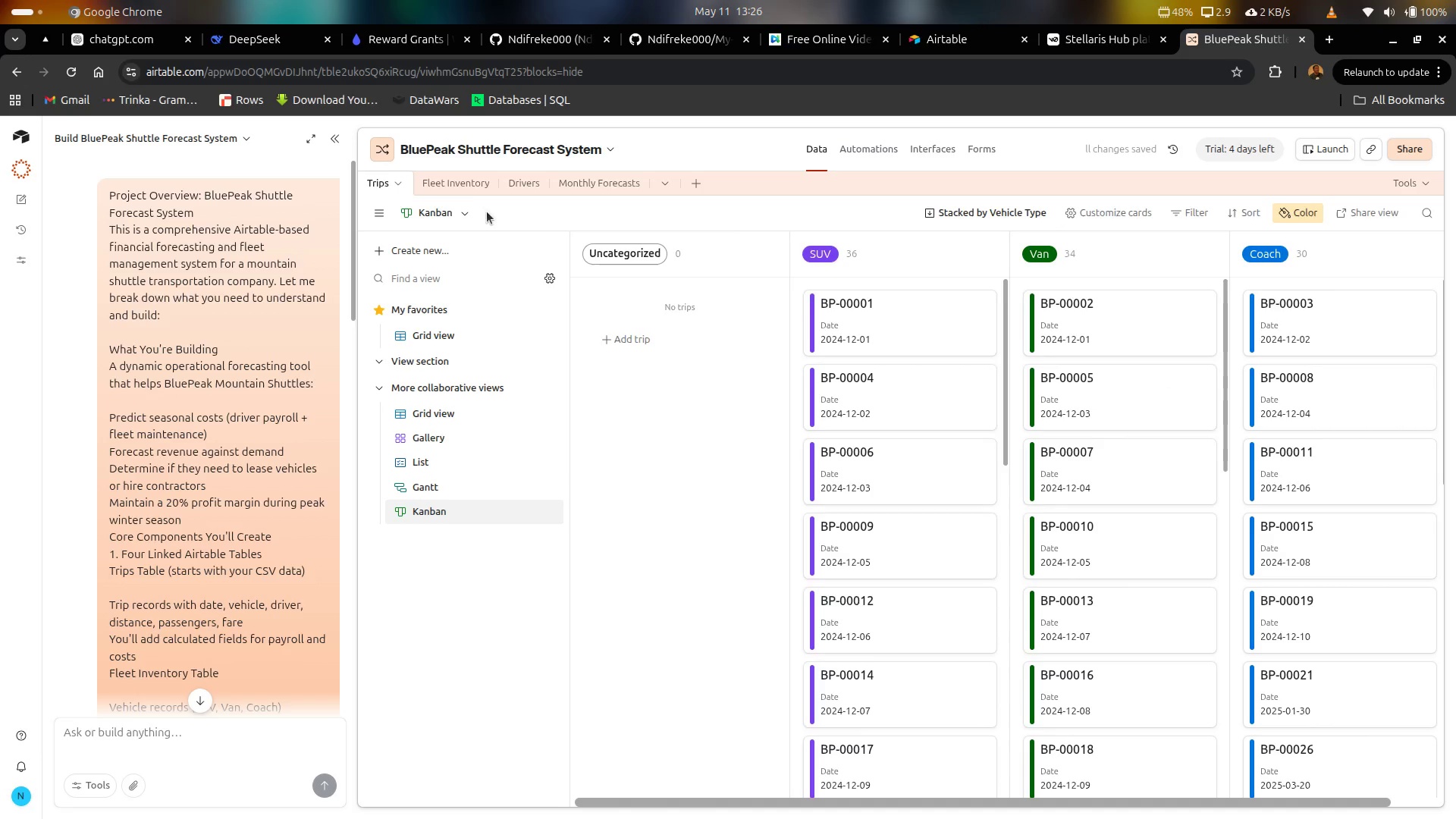 
scroll: coordinate [142, 500], scroll_direction: down, amount: 28.0
 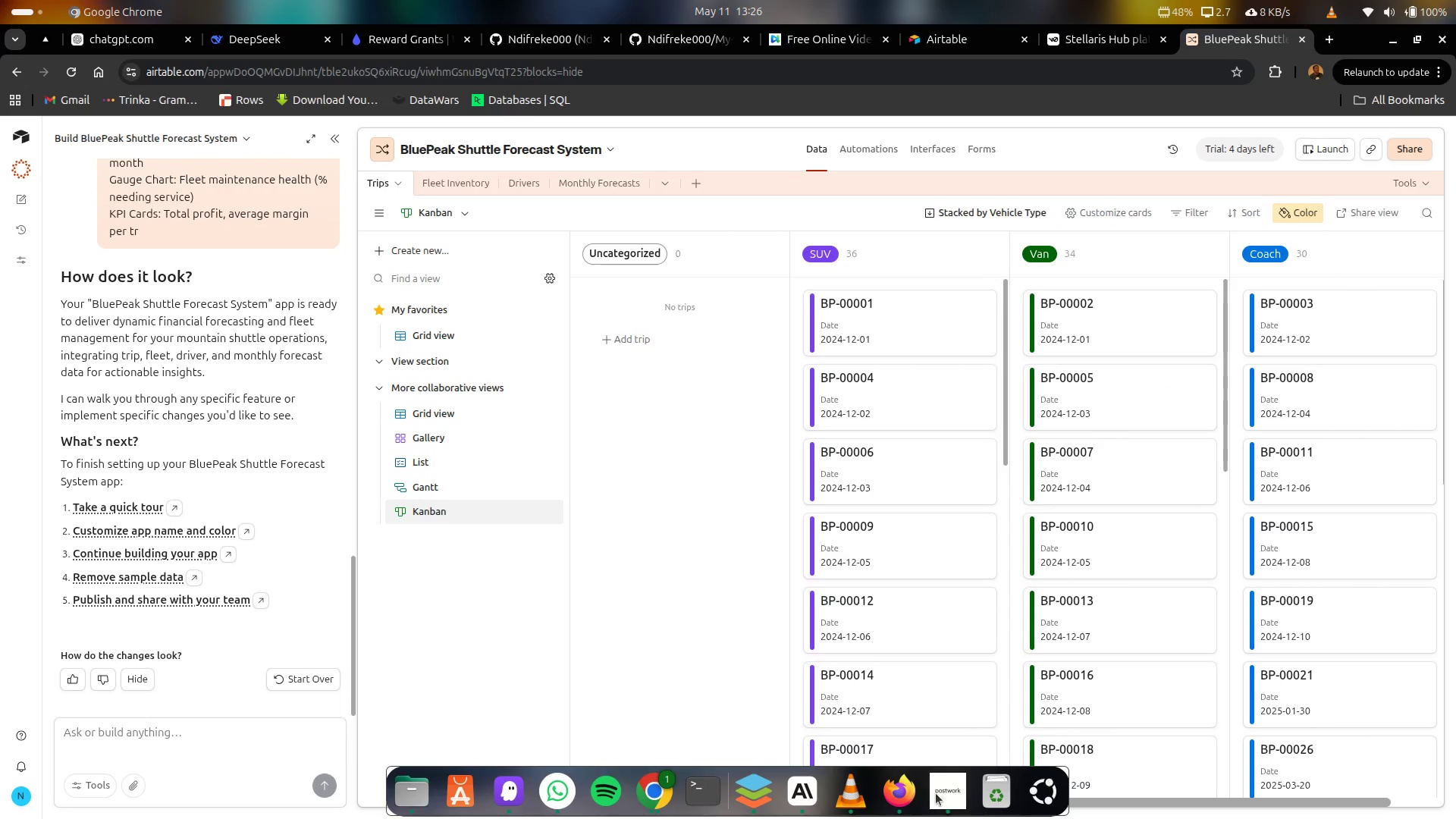 
left_click([938, 792])